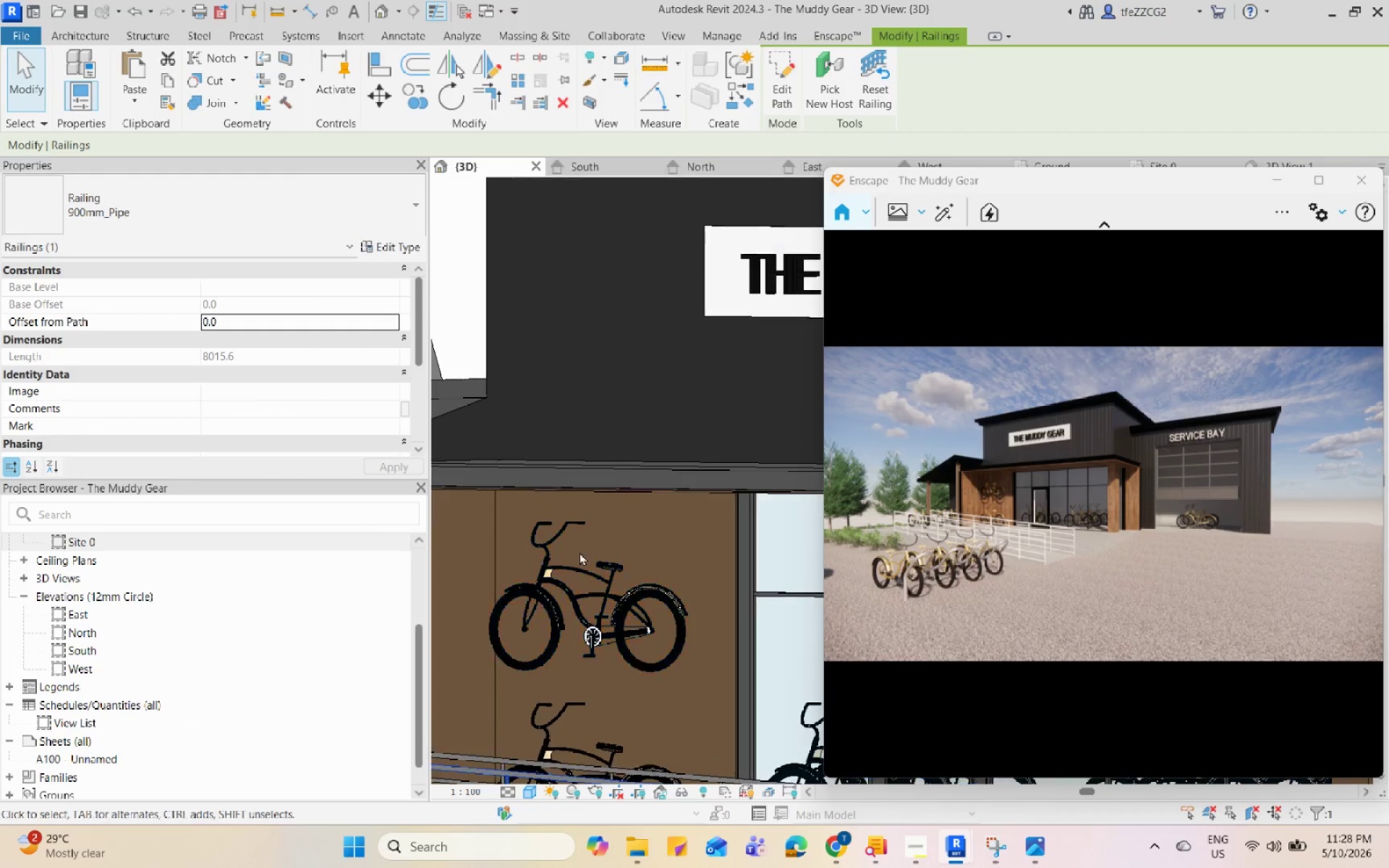 
scroll: coordinate [579, 575], scroll_direction: down, amount: 8.0
 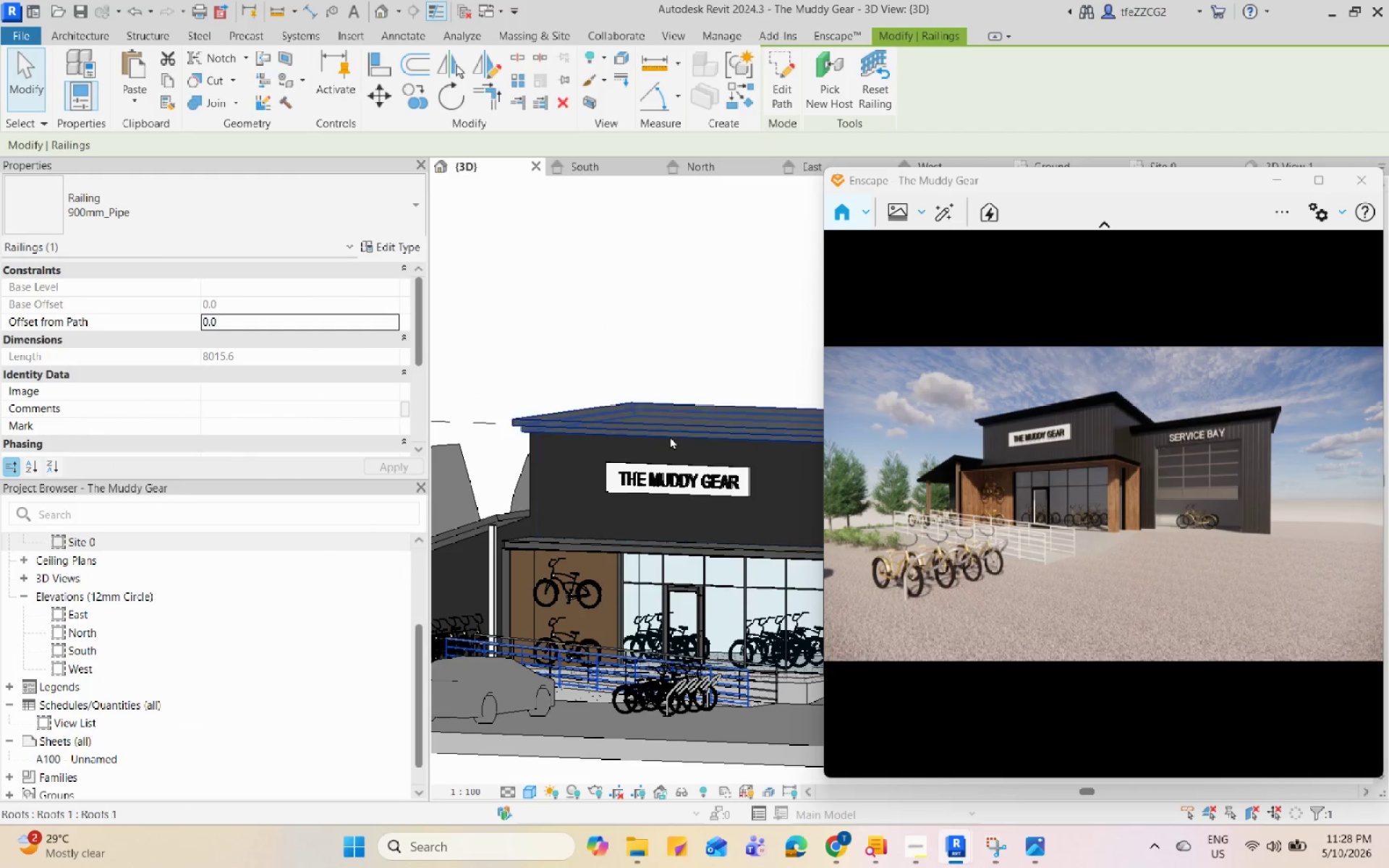 
scroll: coordinate [670, 436], scroll_direction: up, amount: 1.0